 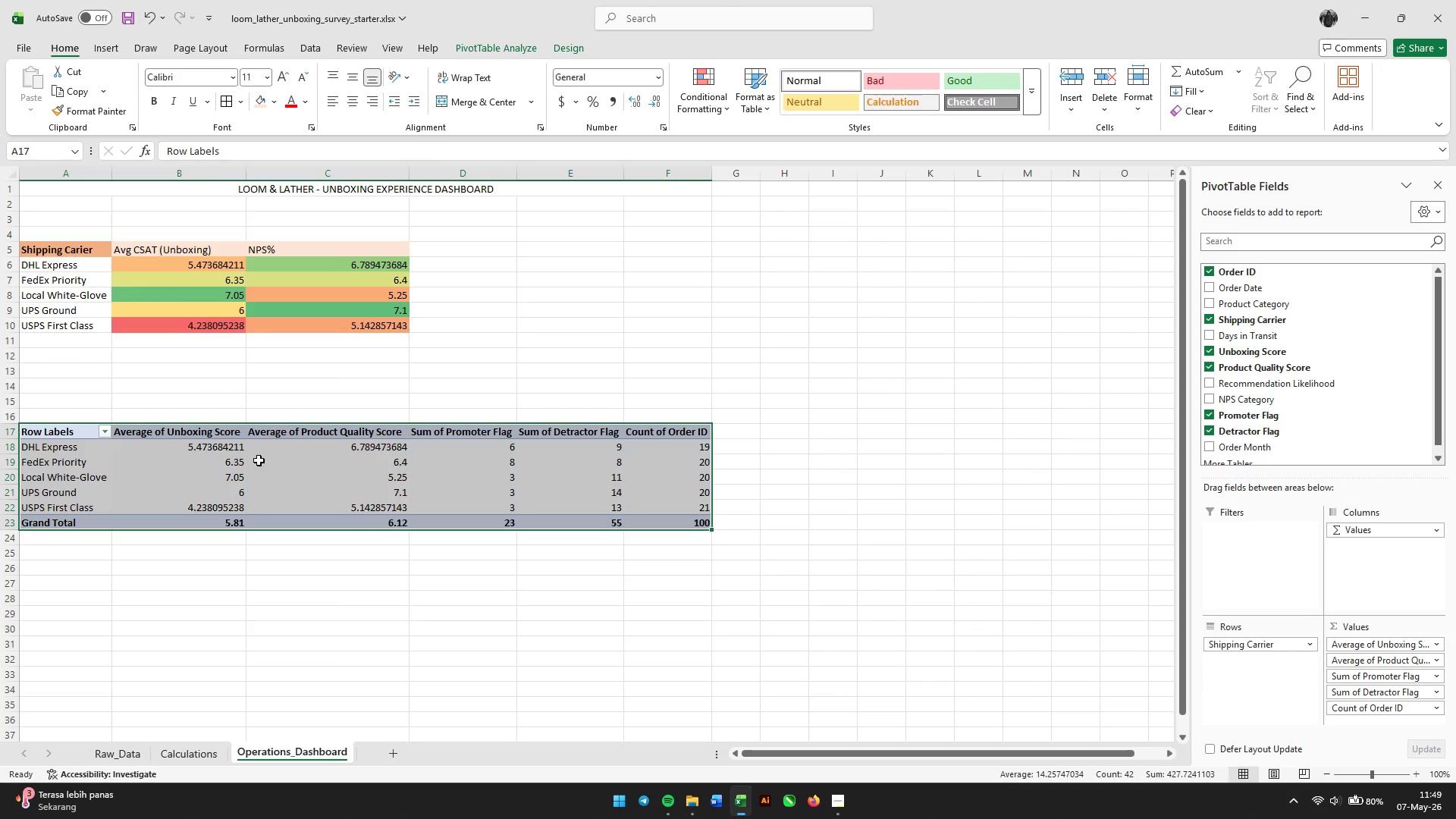 
left_click_drag(start_coordinate=[242, 422], to_coordinate=[243, 374])
 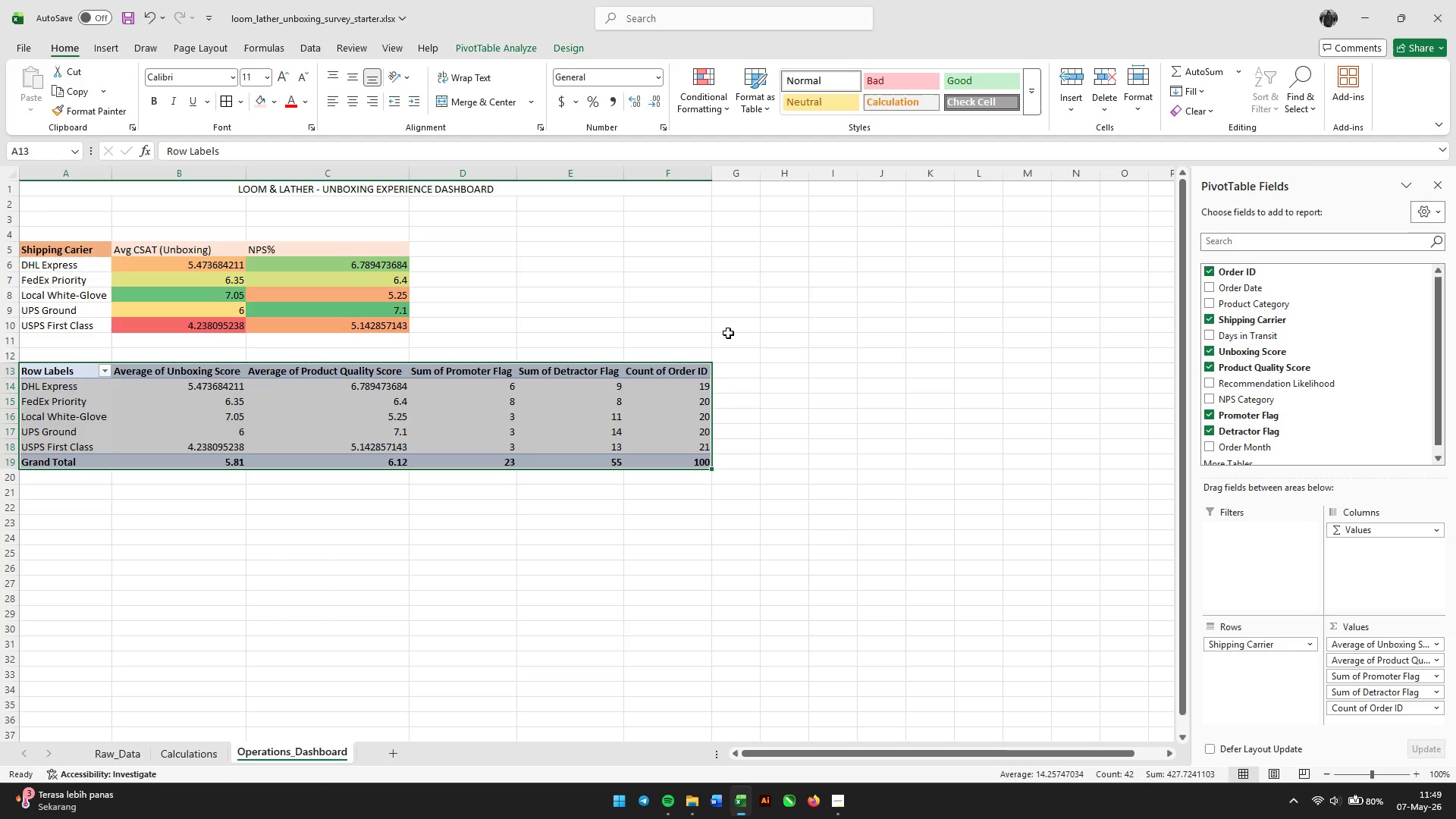 
left_click([728, 333])
 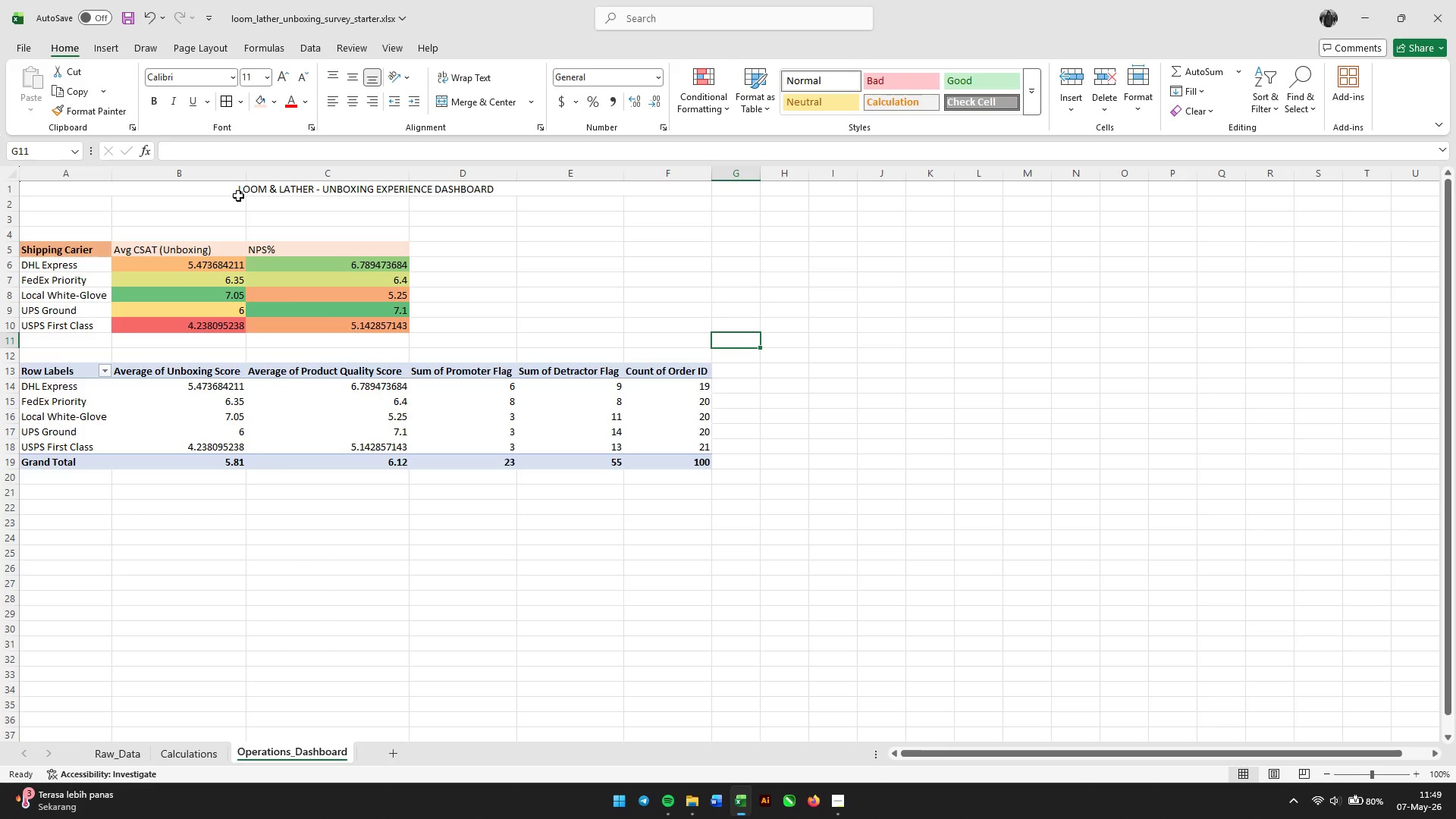 
wait(10.25)
 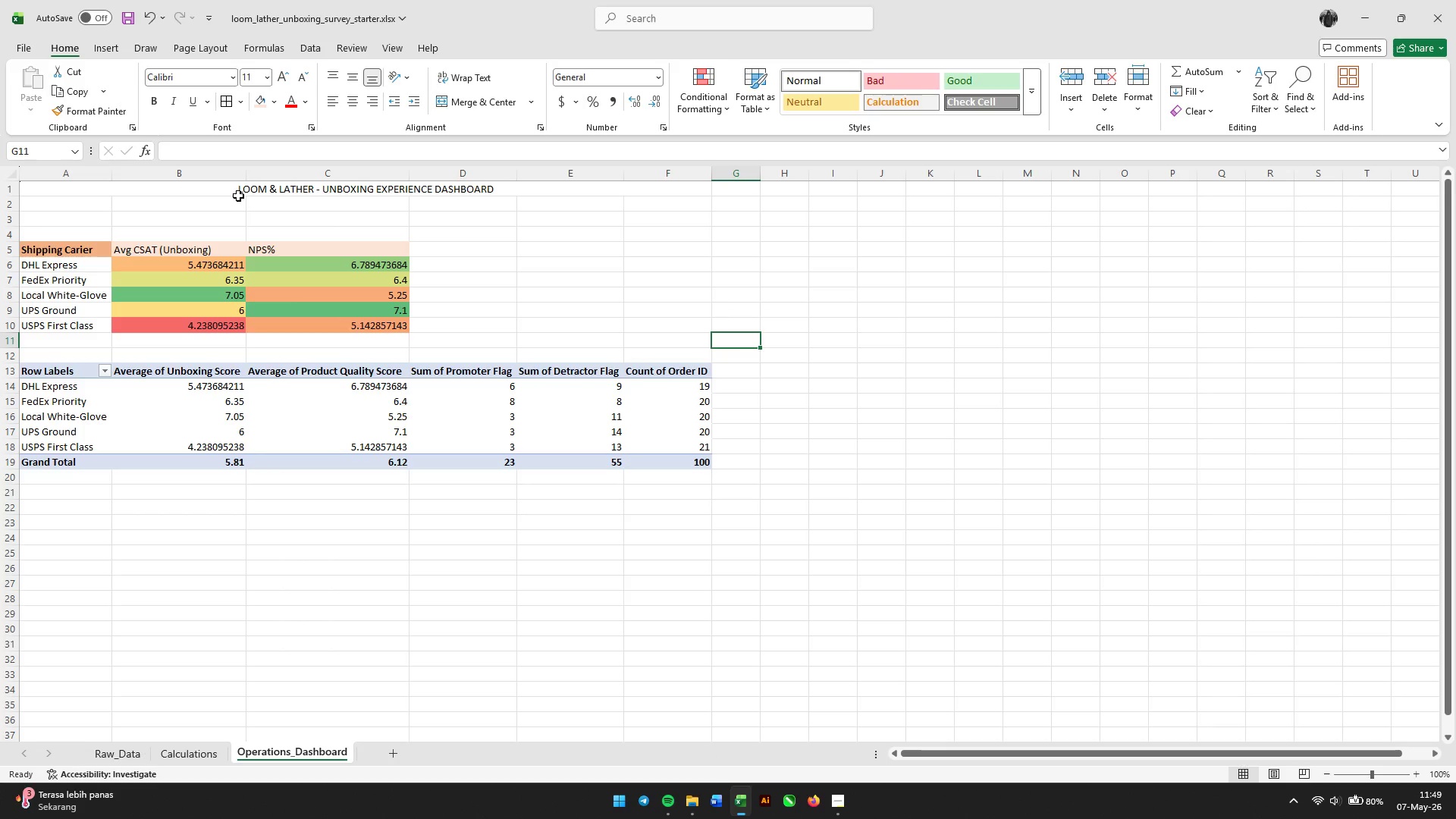 
left_click([846, 814])